 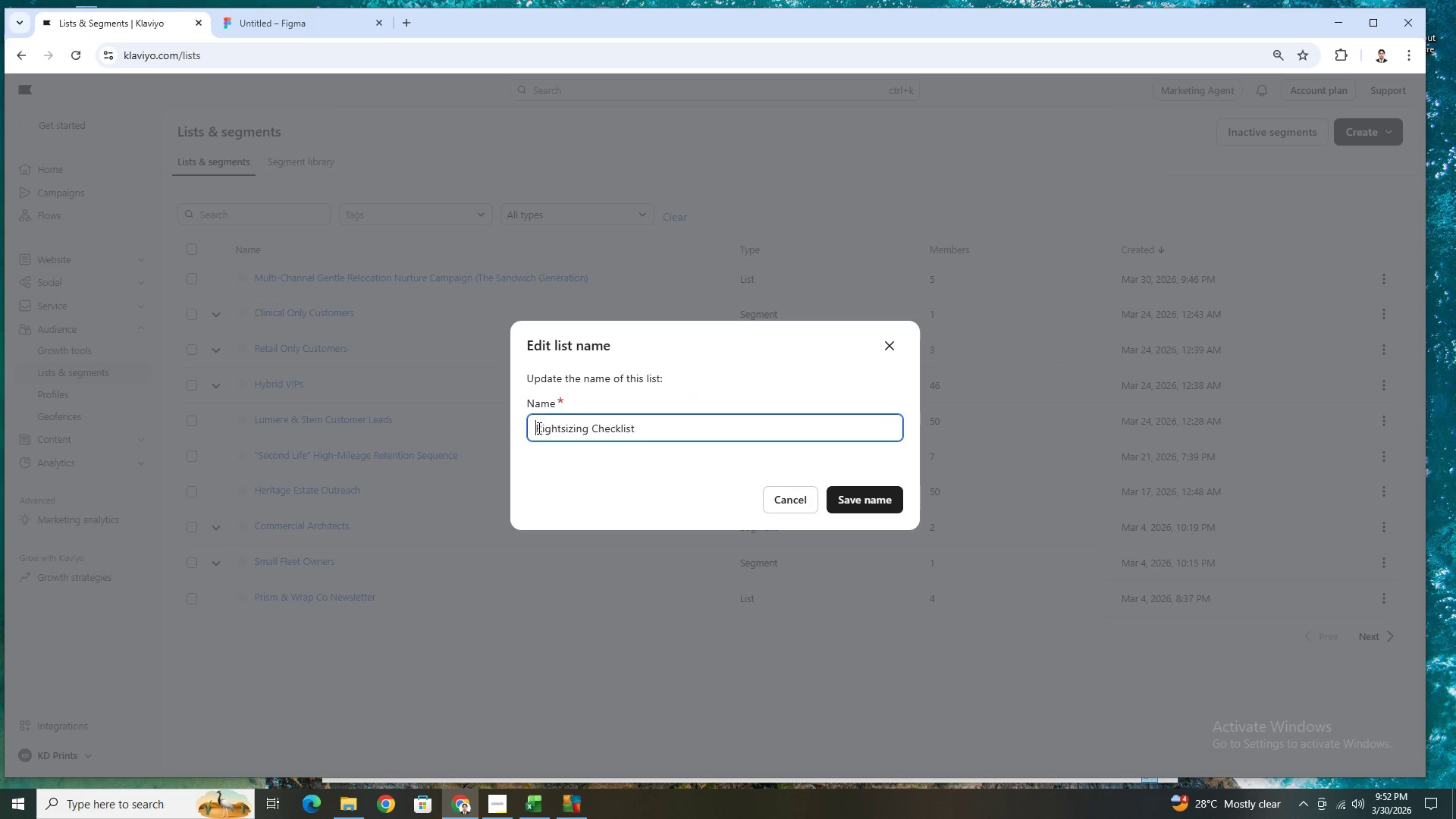 
key(Control+V)
 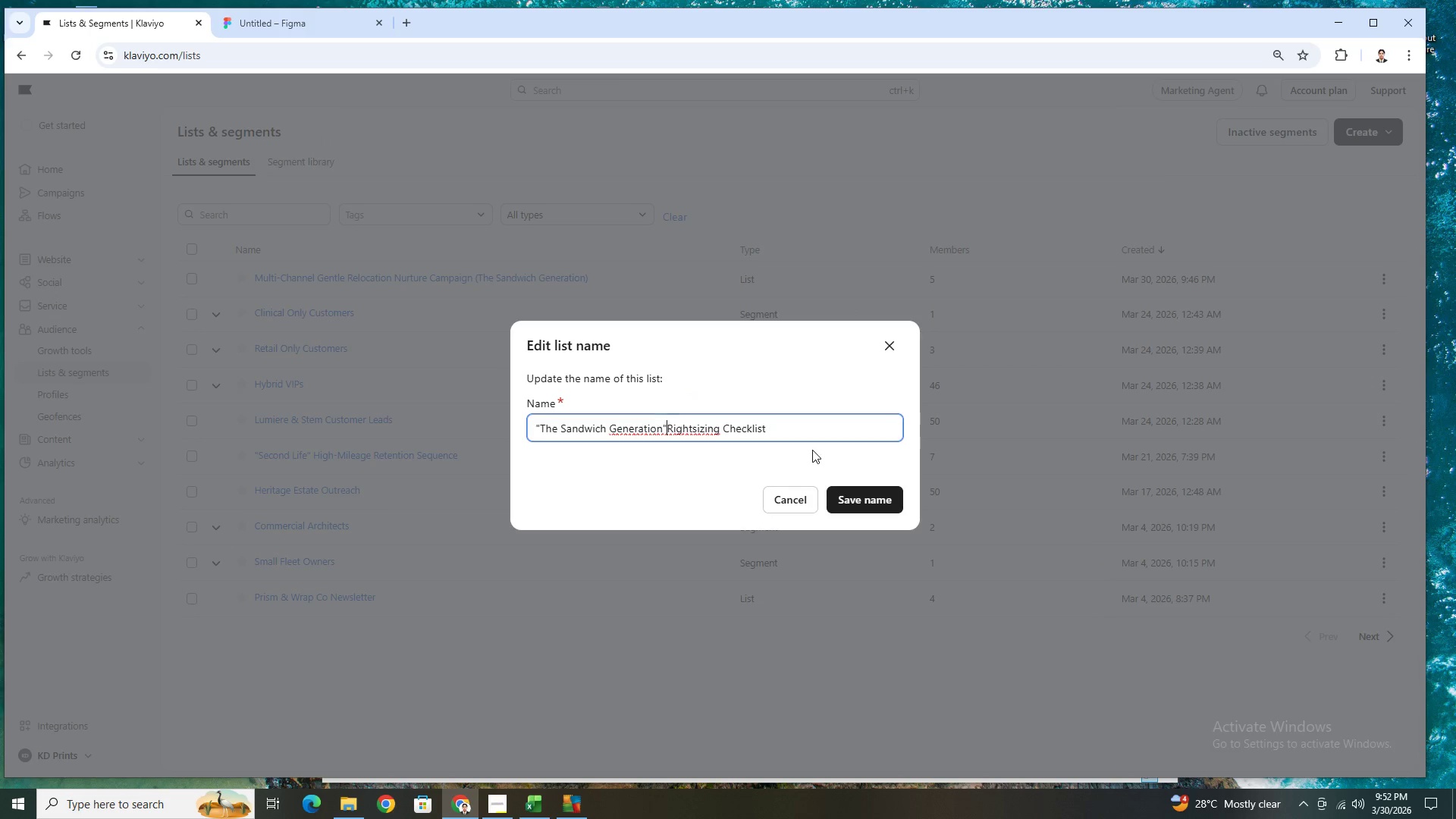 
key(Space)
 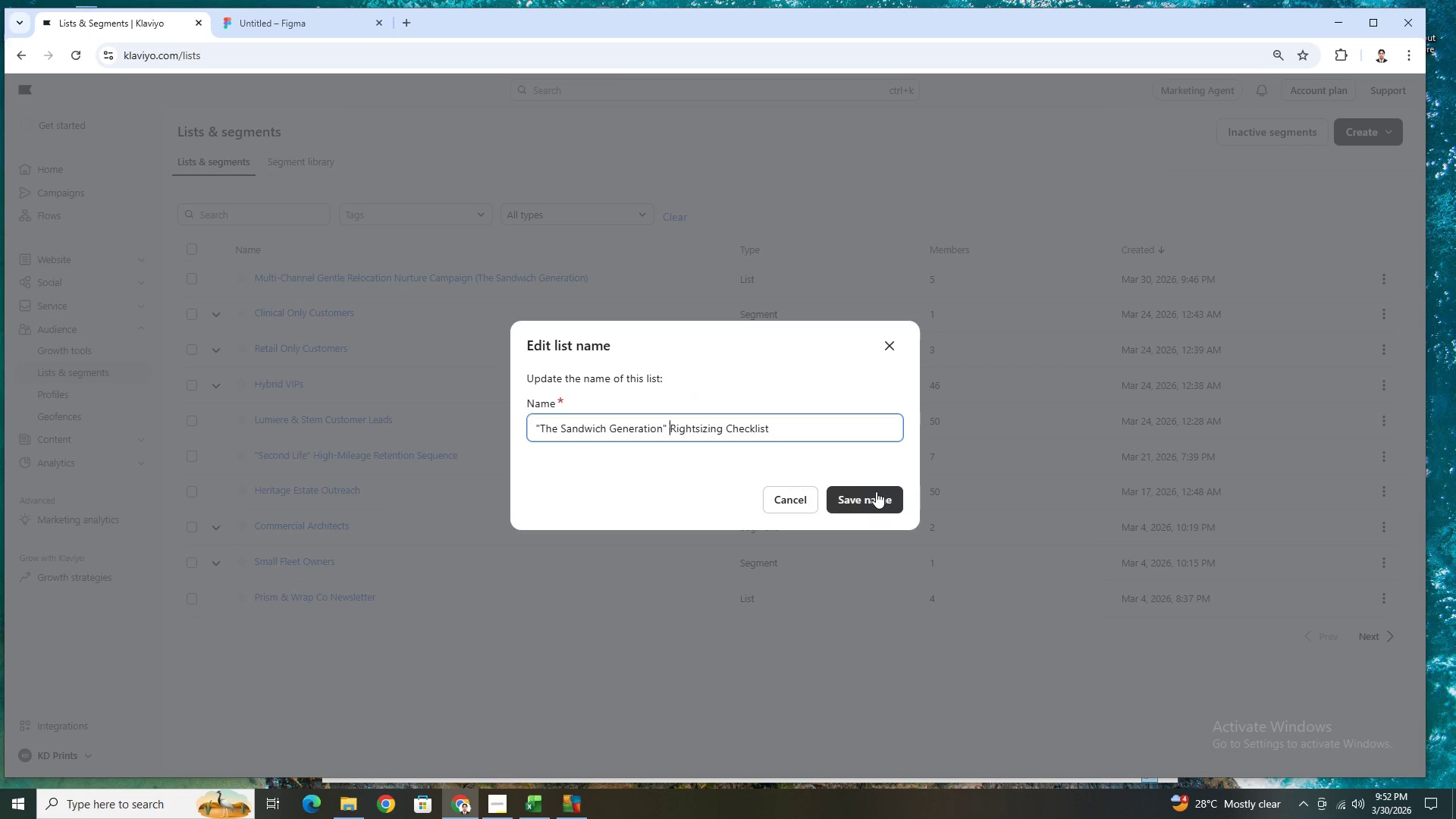 
left_click([877, 496])
 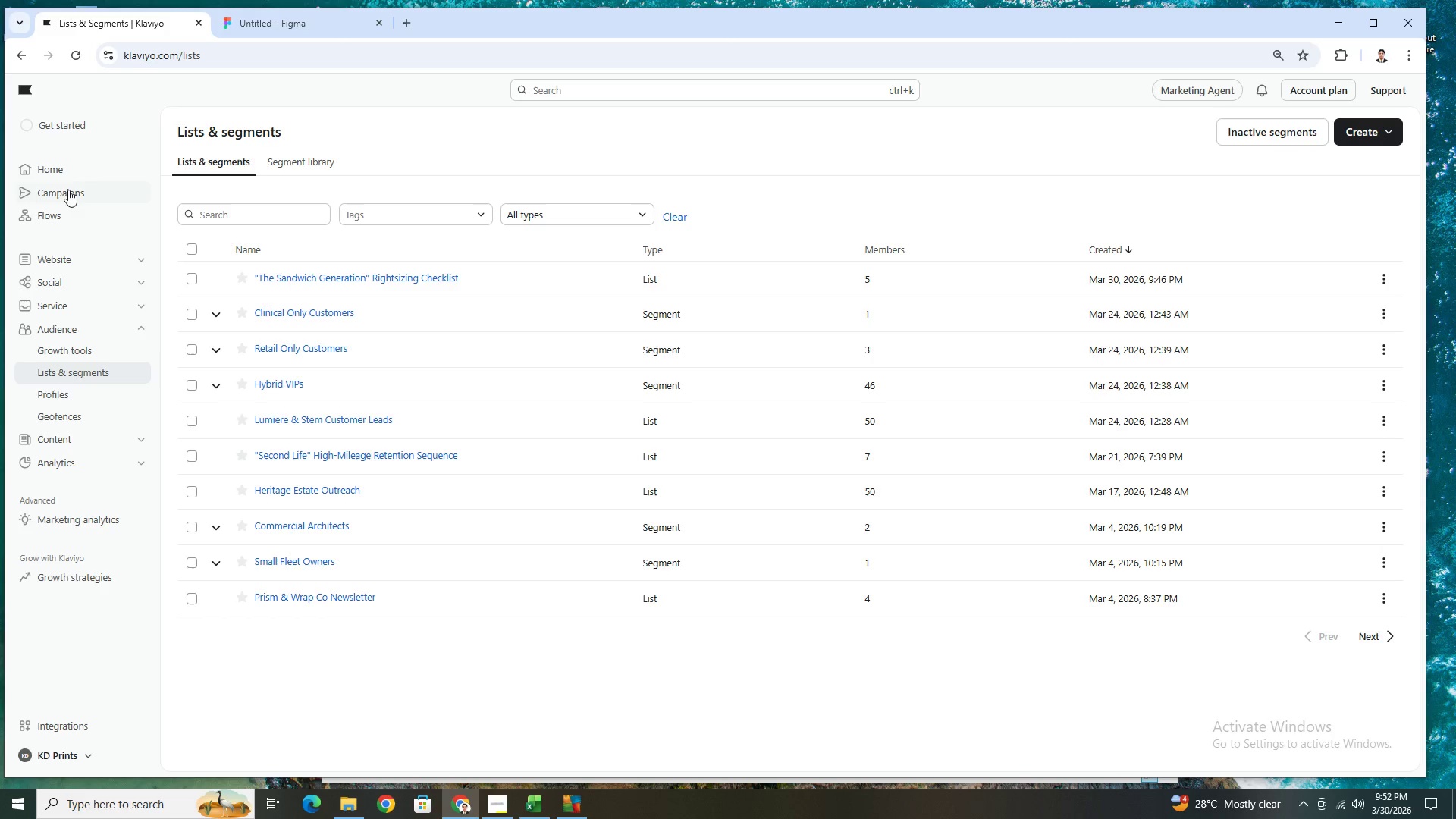 
wait(6.69)
 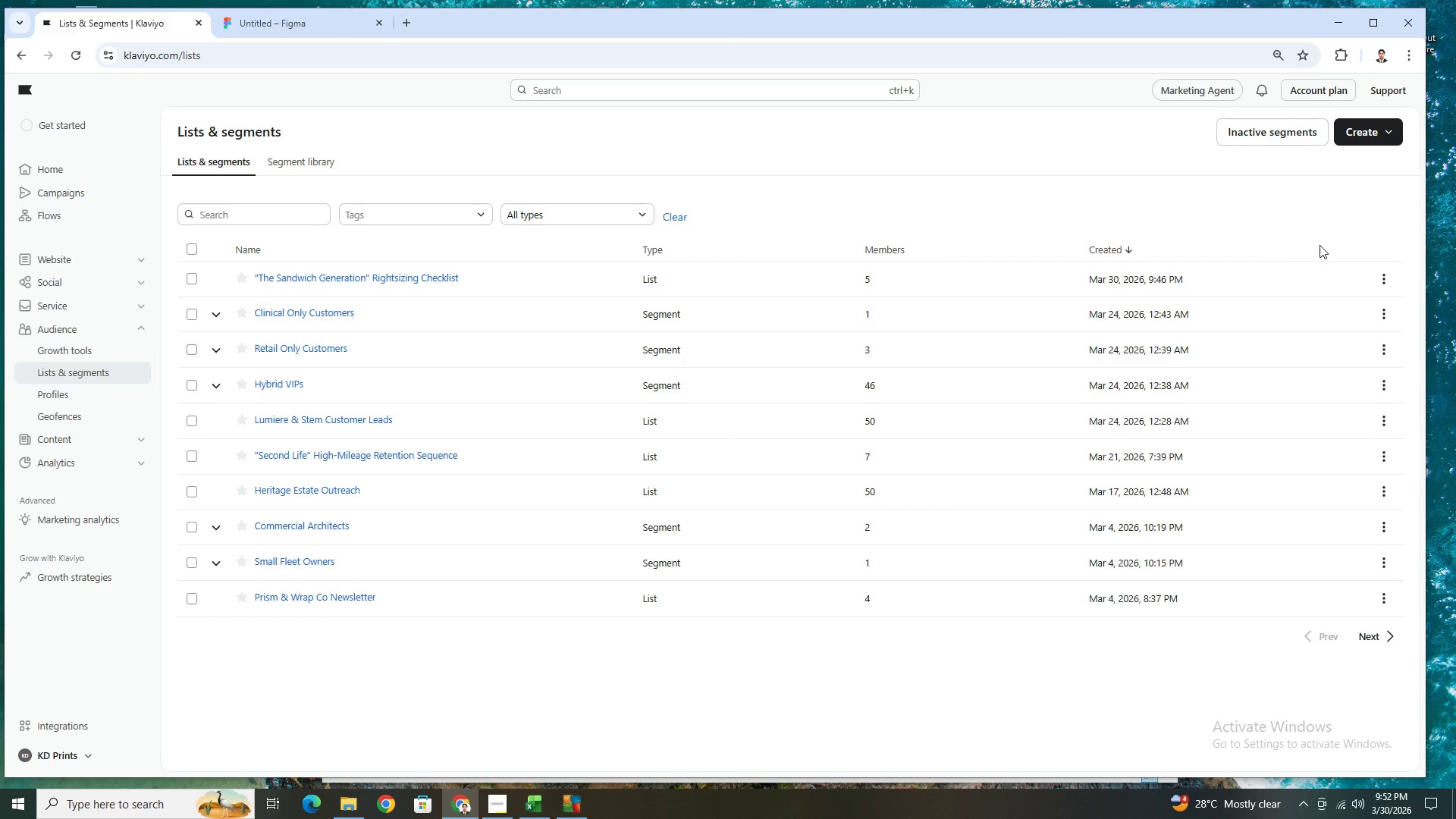 
left_click([95, 196])
 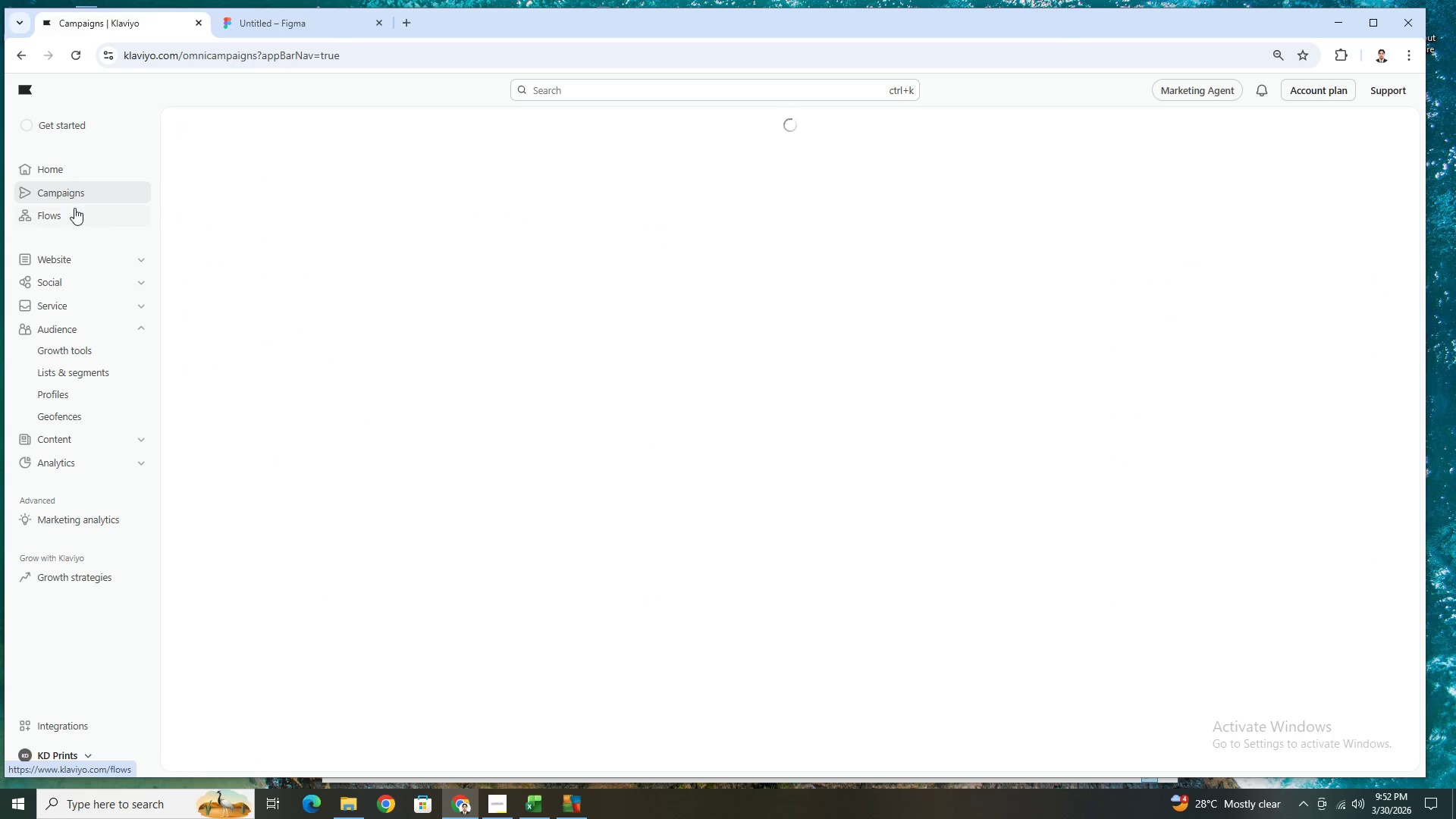 
left_click([73, 211])
 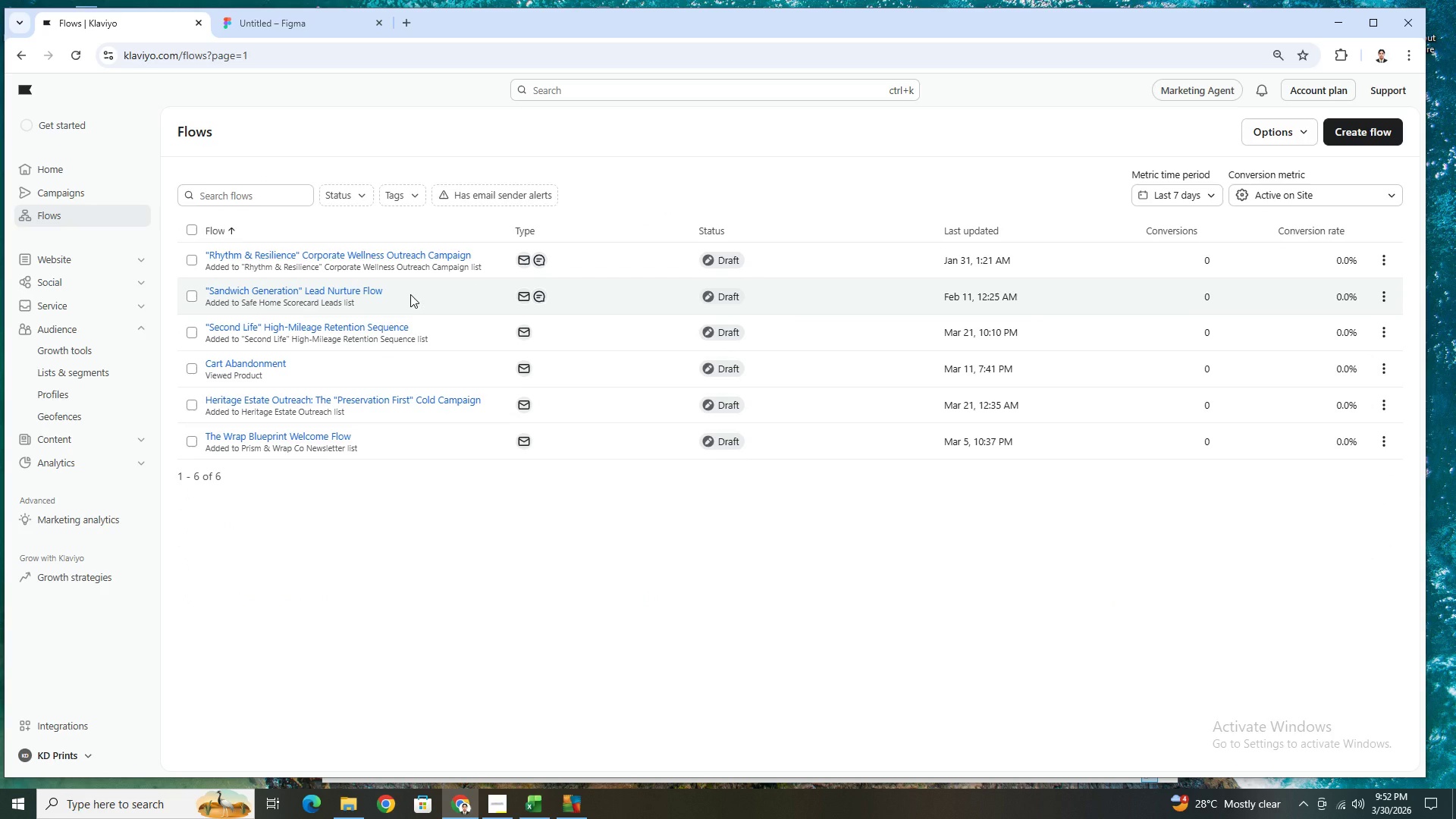 
wait(12.09)
 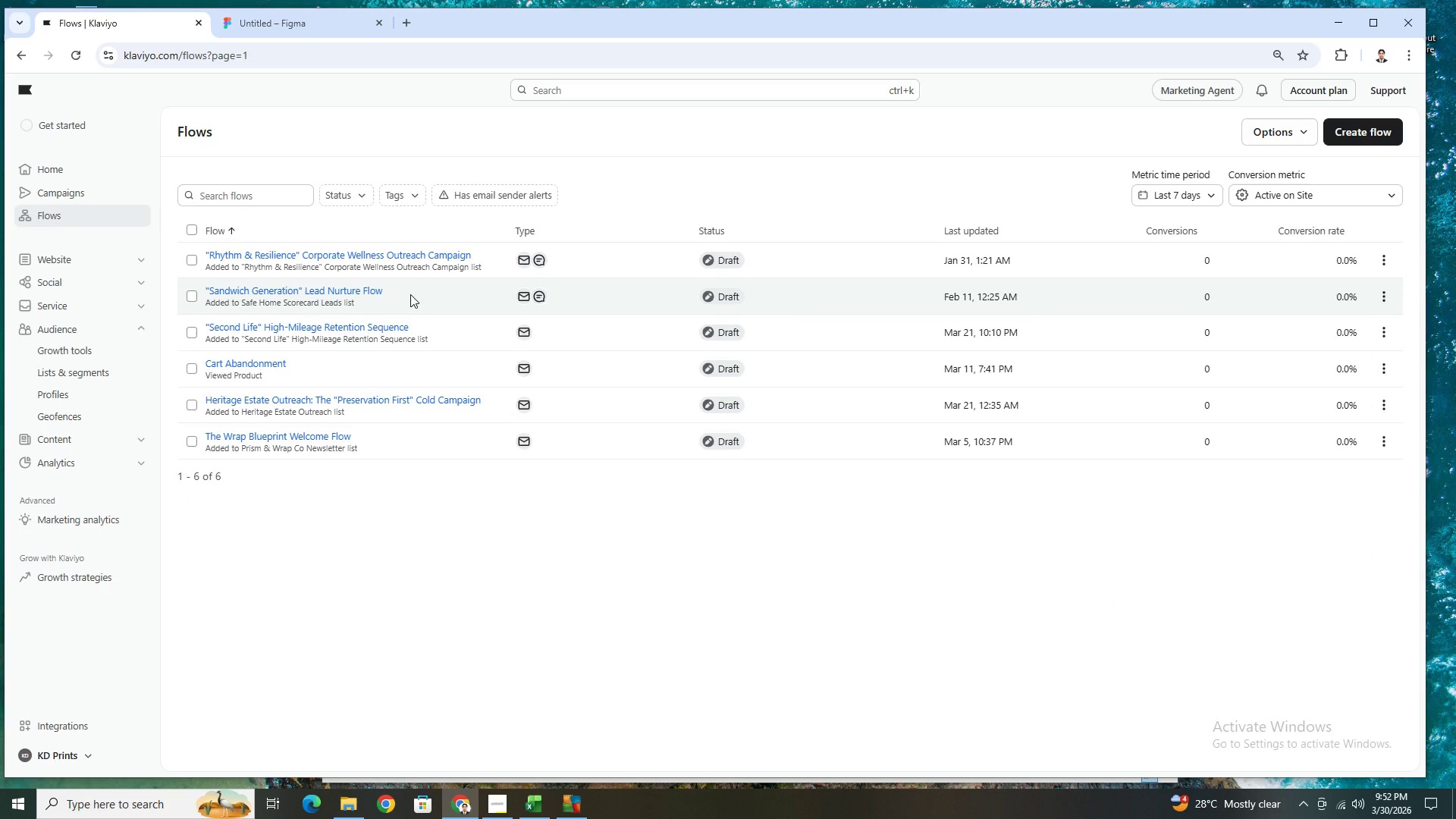 
left_click([1357, 142])
 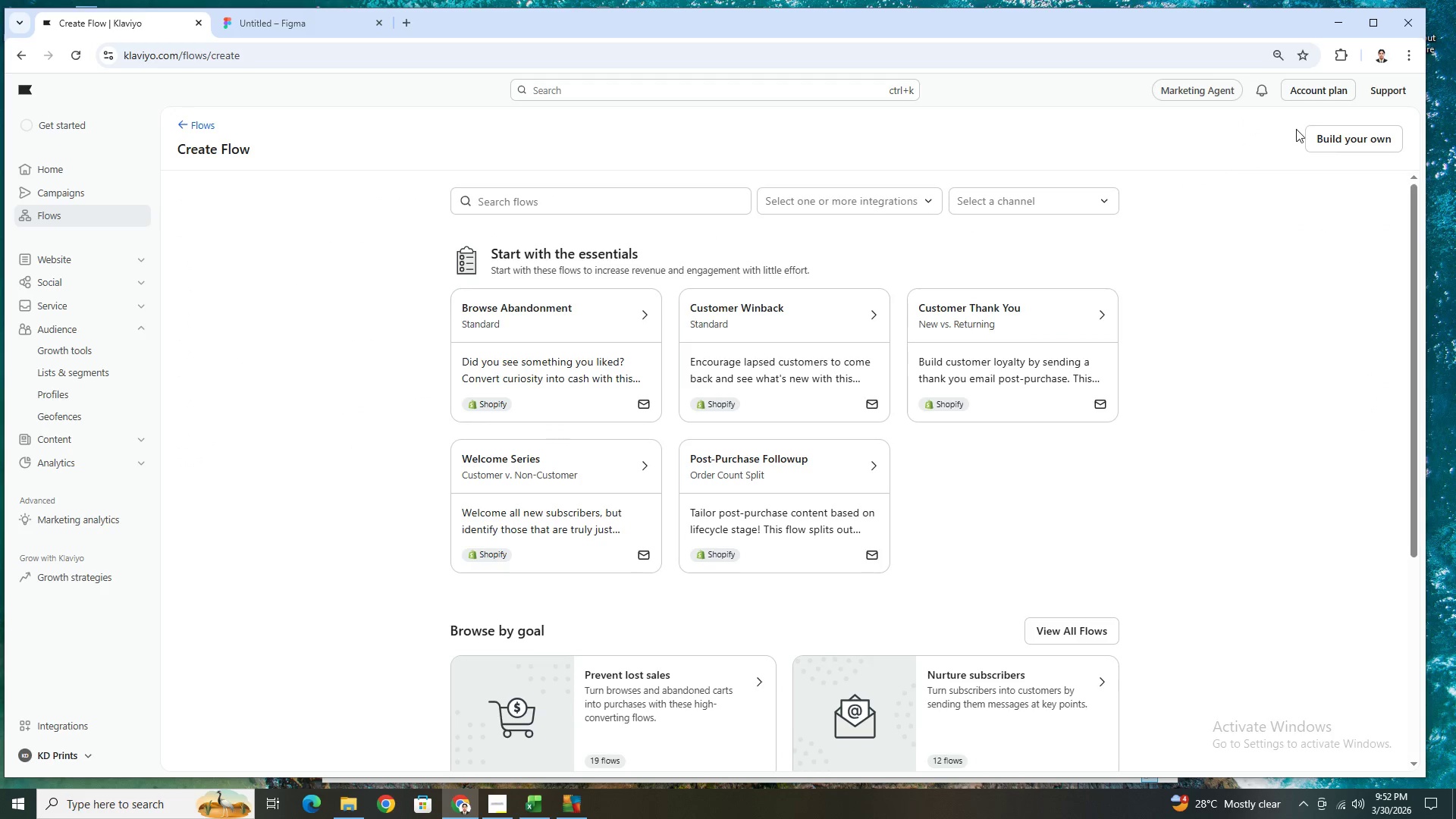 
left_click([1350, 143])
 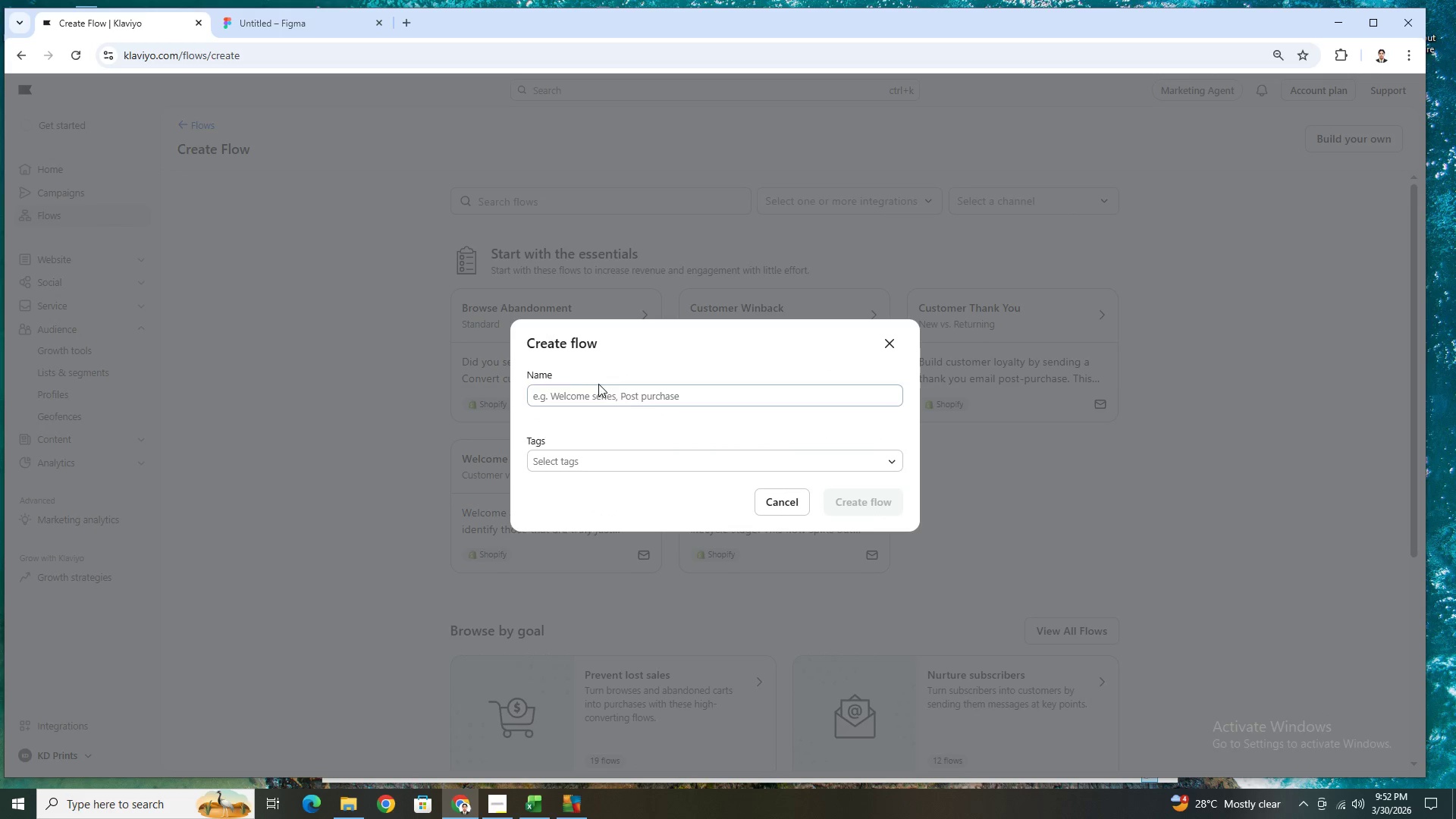 
left_click([613, 391])
 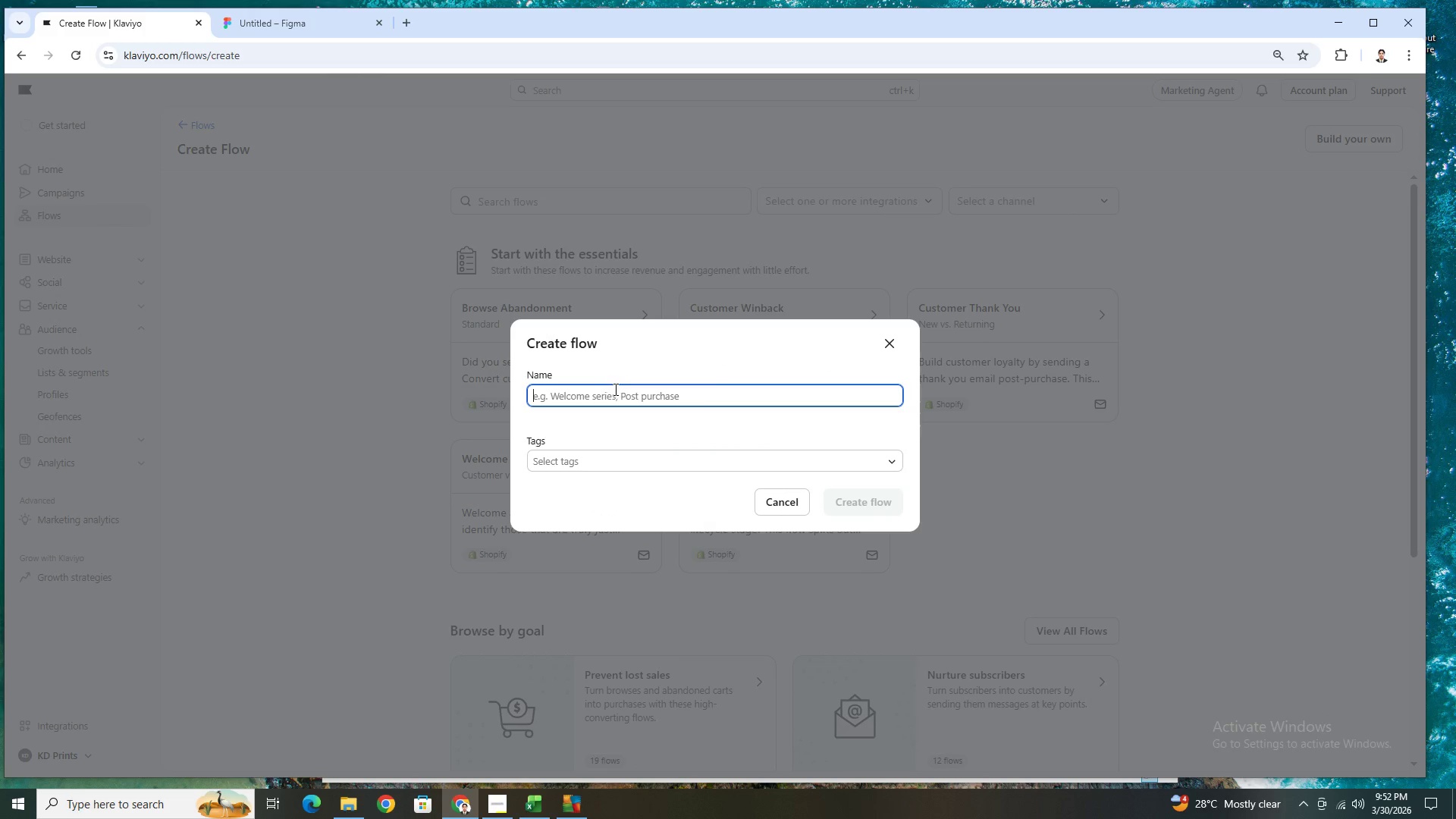 
key(Control+V)
 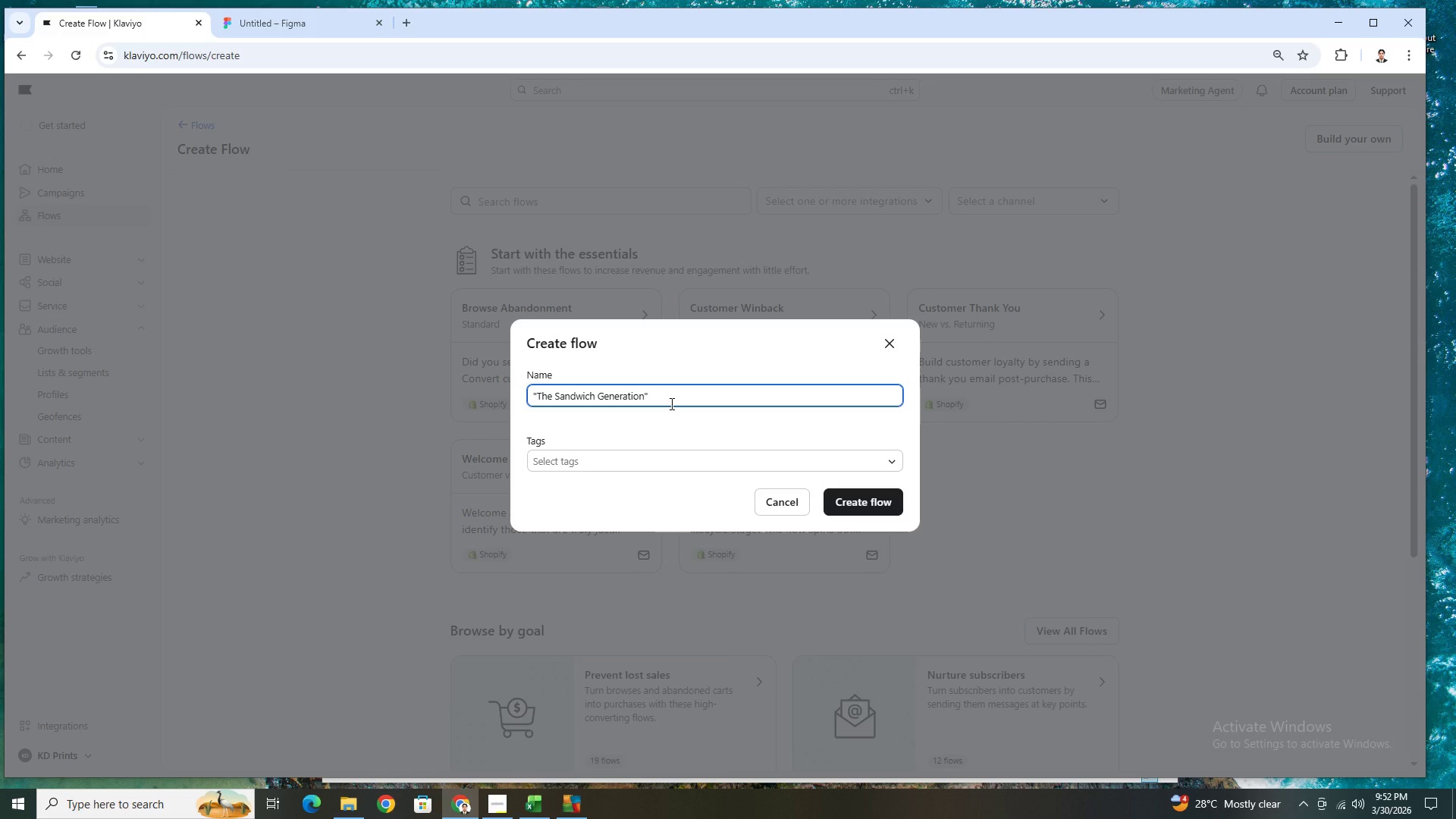 
key(Control+Z)
 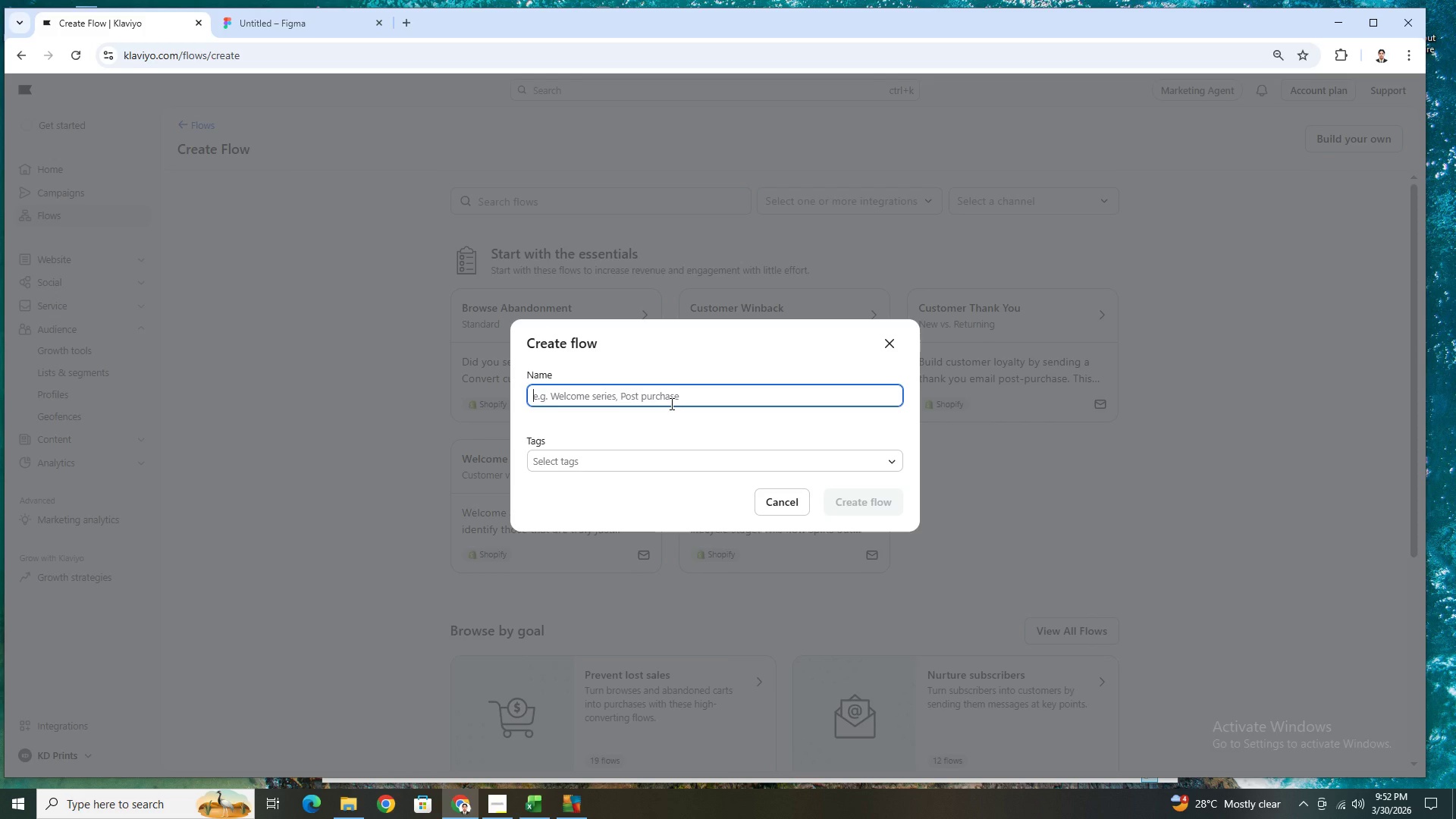 
key(Alt+Tab)